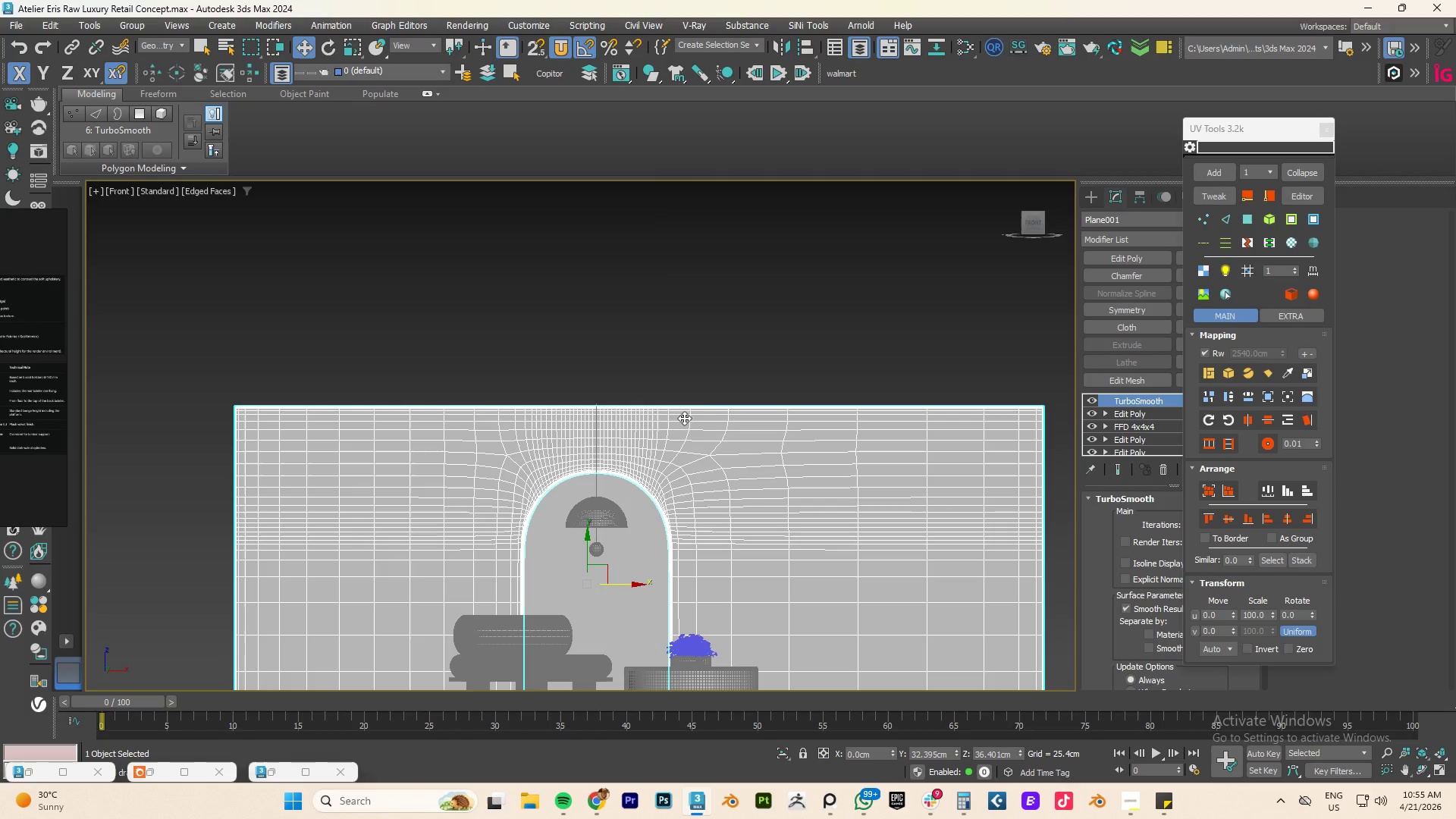 
left_click([705, 354])
 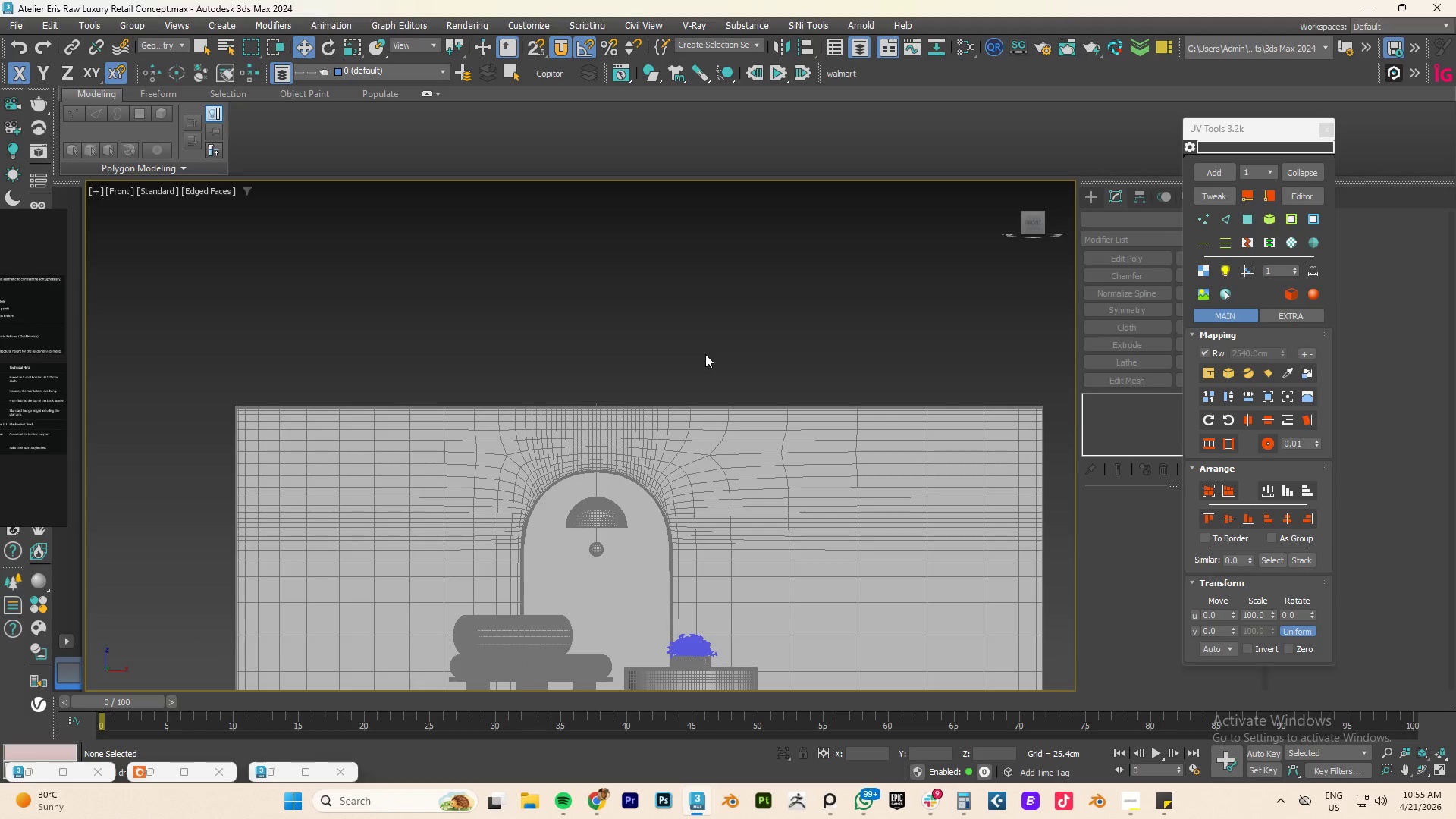 
key(F4)
 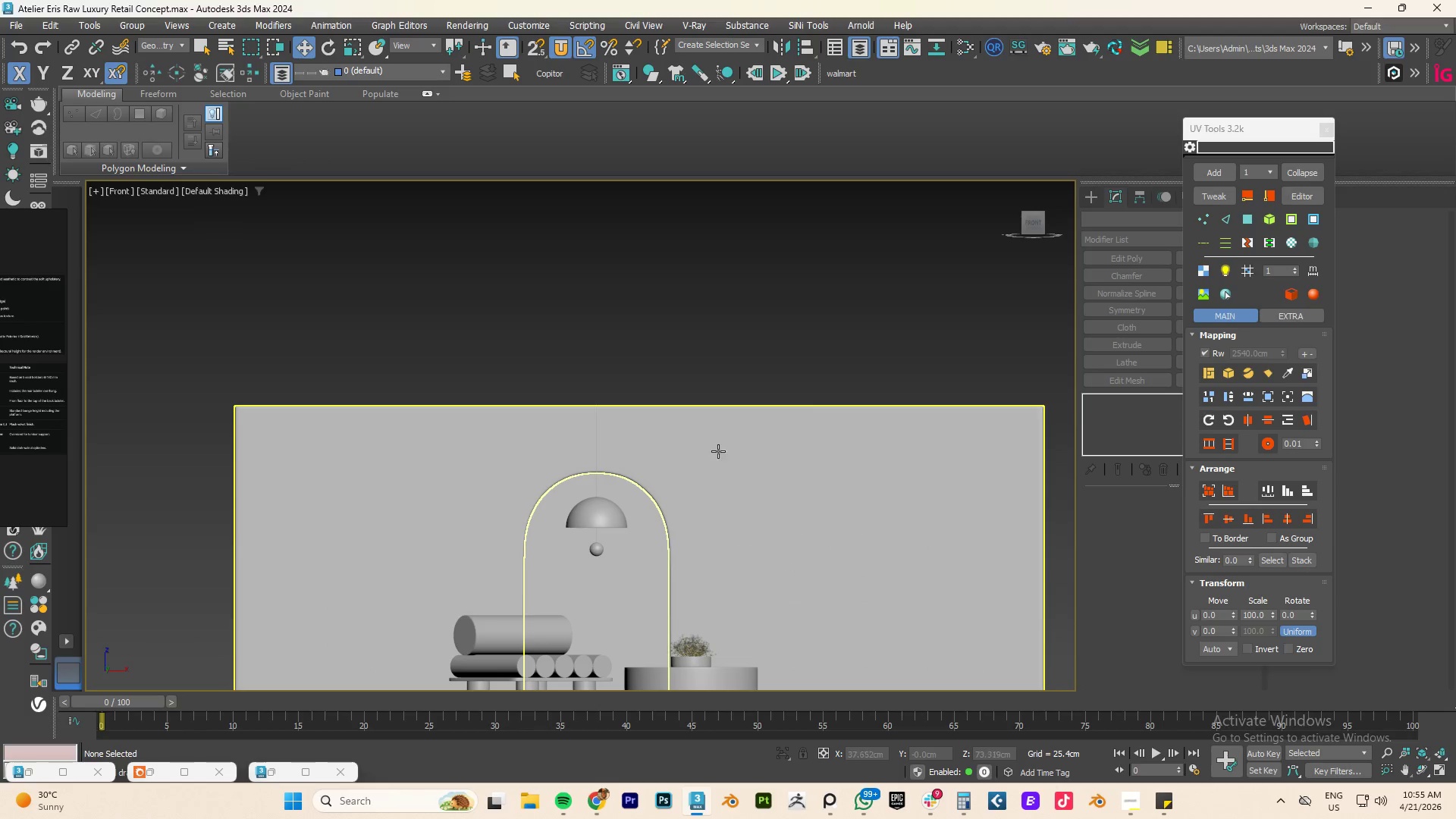 
scroll: coordinate [711, 446], scroll_direction: down, amount: 1.0
 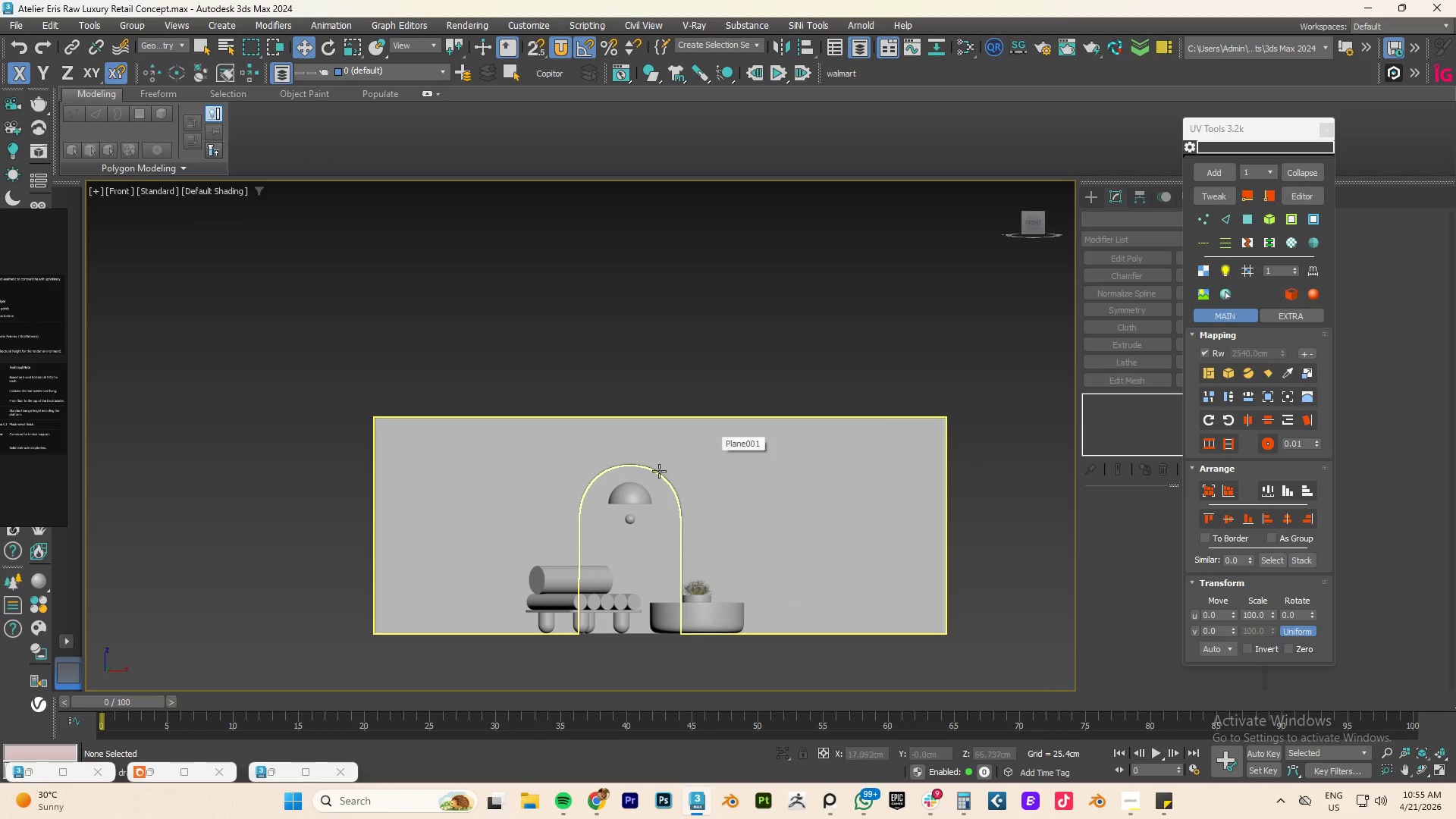 
scroll: coordinate [651, 478], scroll_direction: up, amount: 4.0
 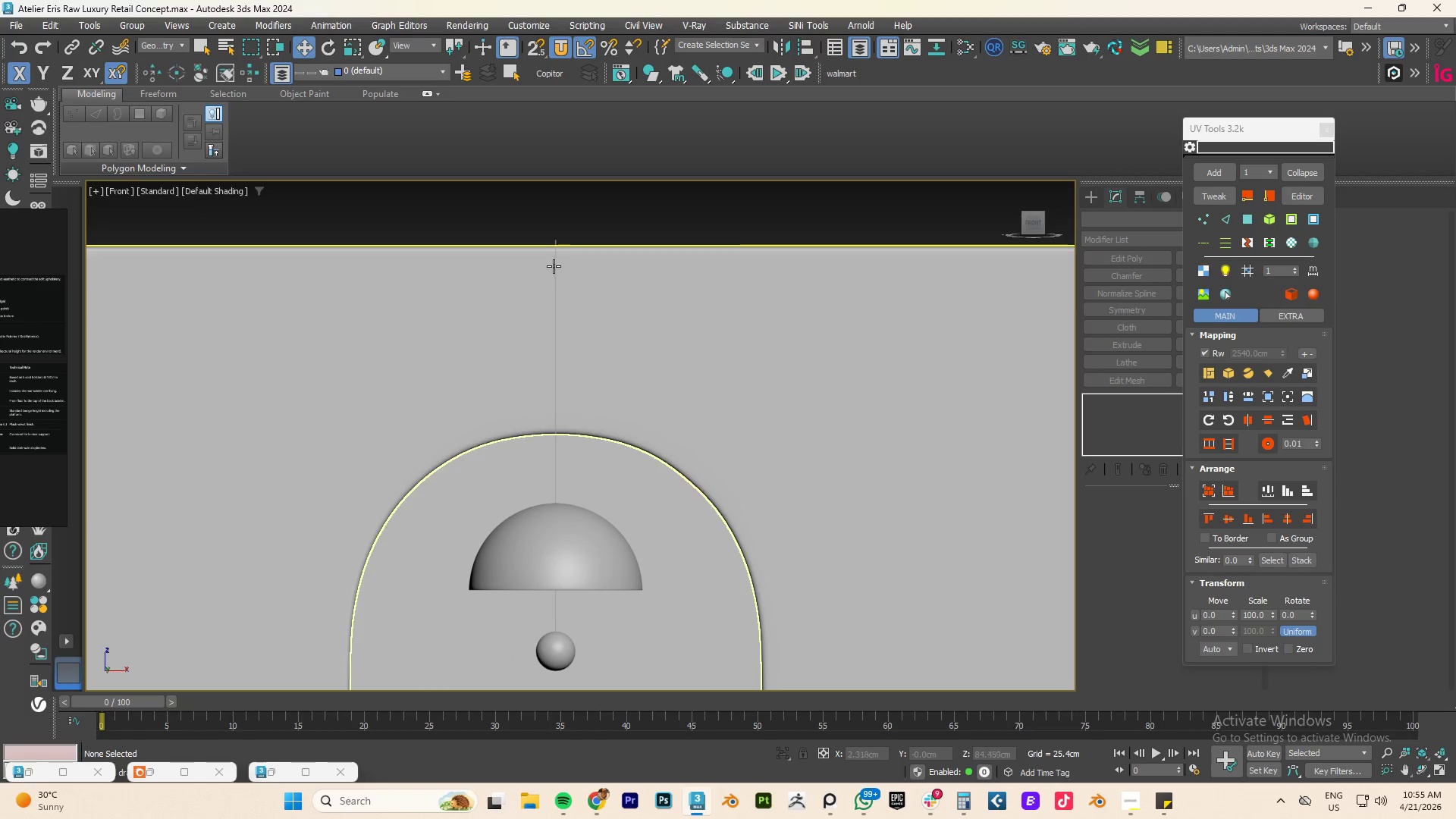 
scroll: coordinate [613, 362], scroll_direction: down, amount: 1.0
 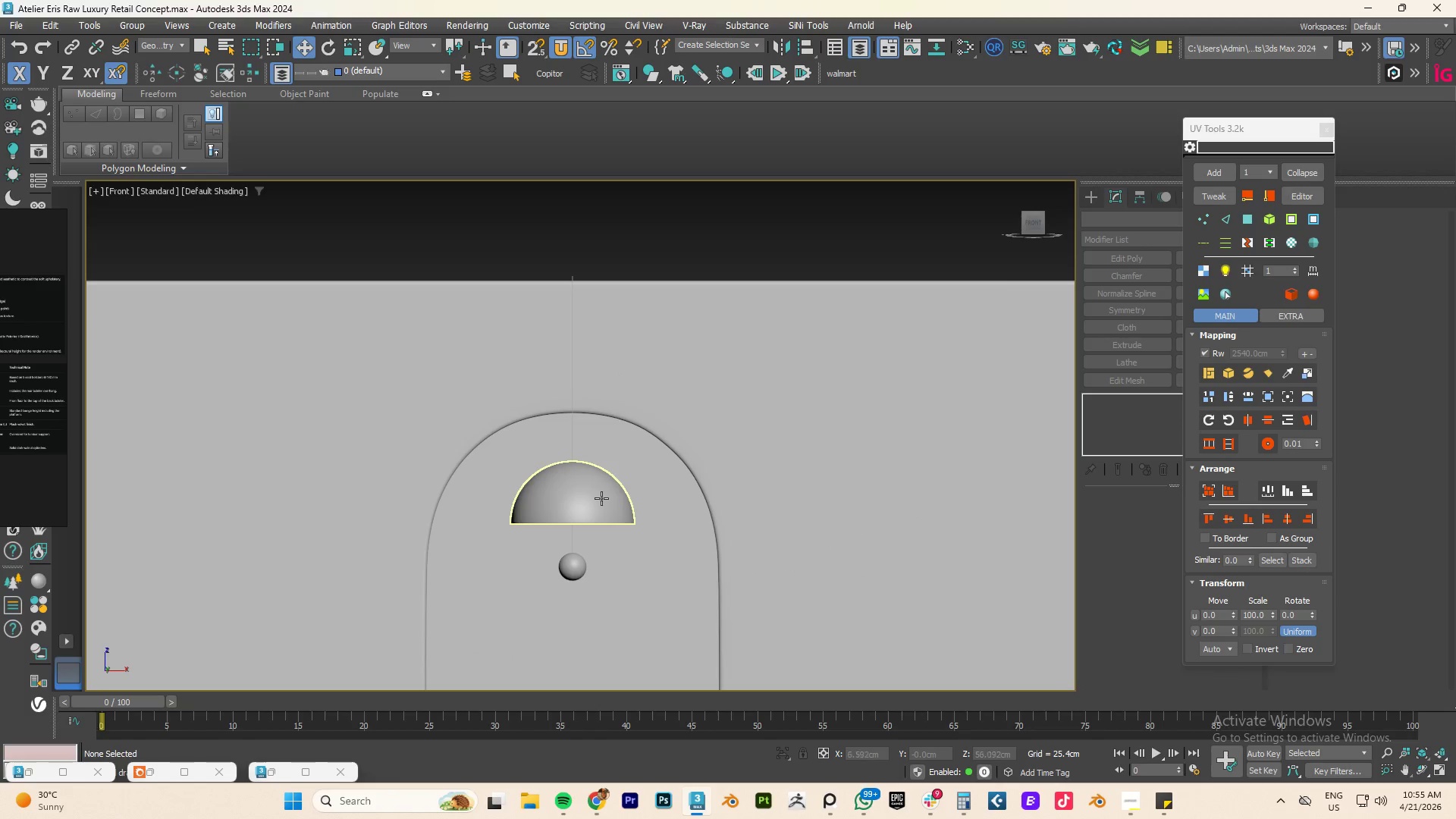 
left_click([600, 500])
 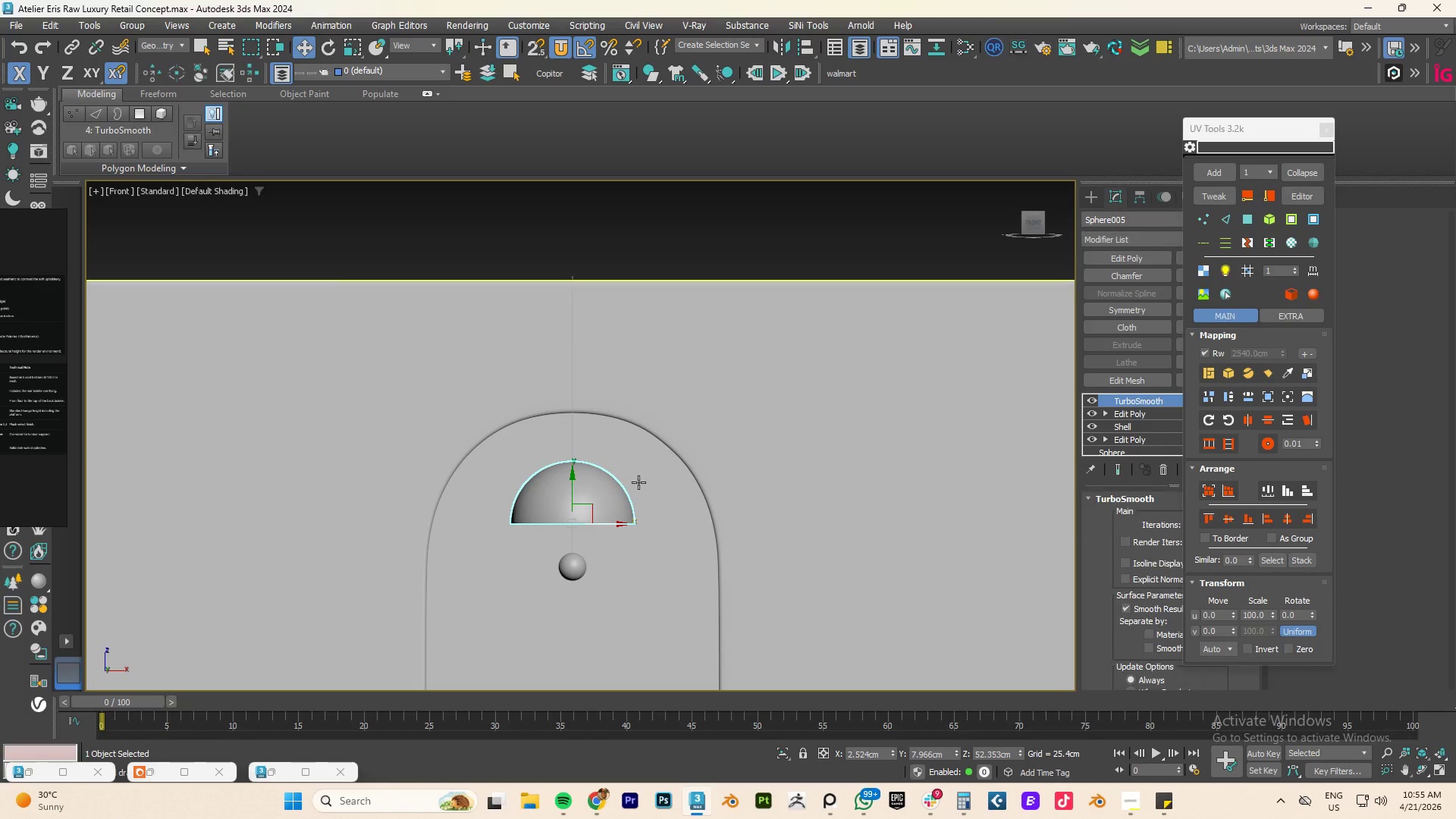 
hold_key(key=AltLeft, duration=3.45)
 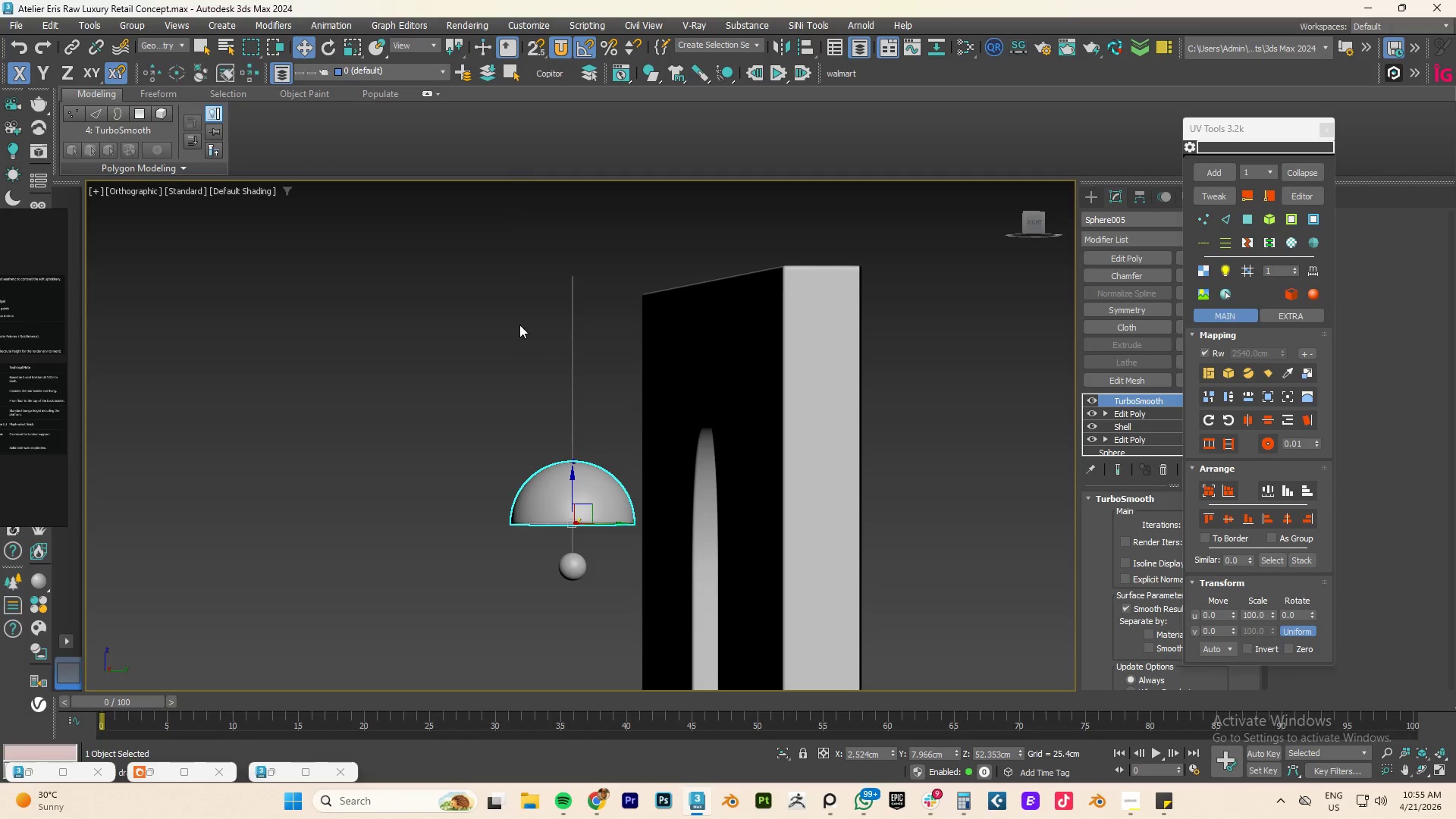 
left_click_drag(start_coordinate=[520, 331], to_coordinate=[588, 422])
 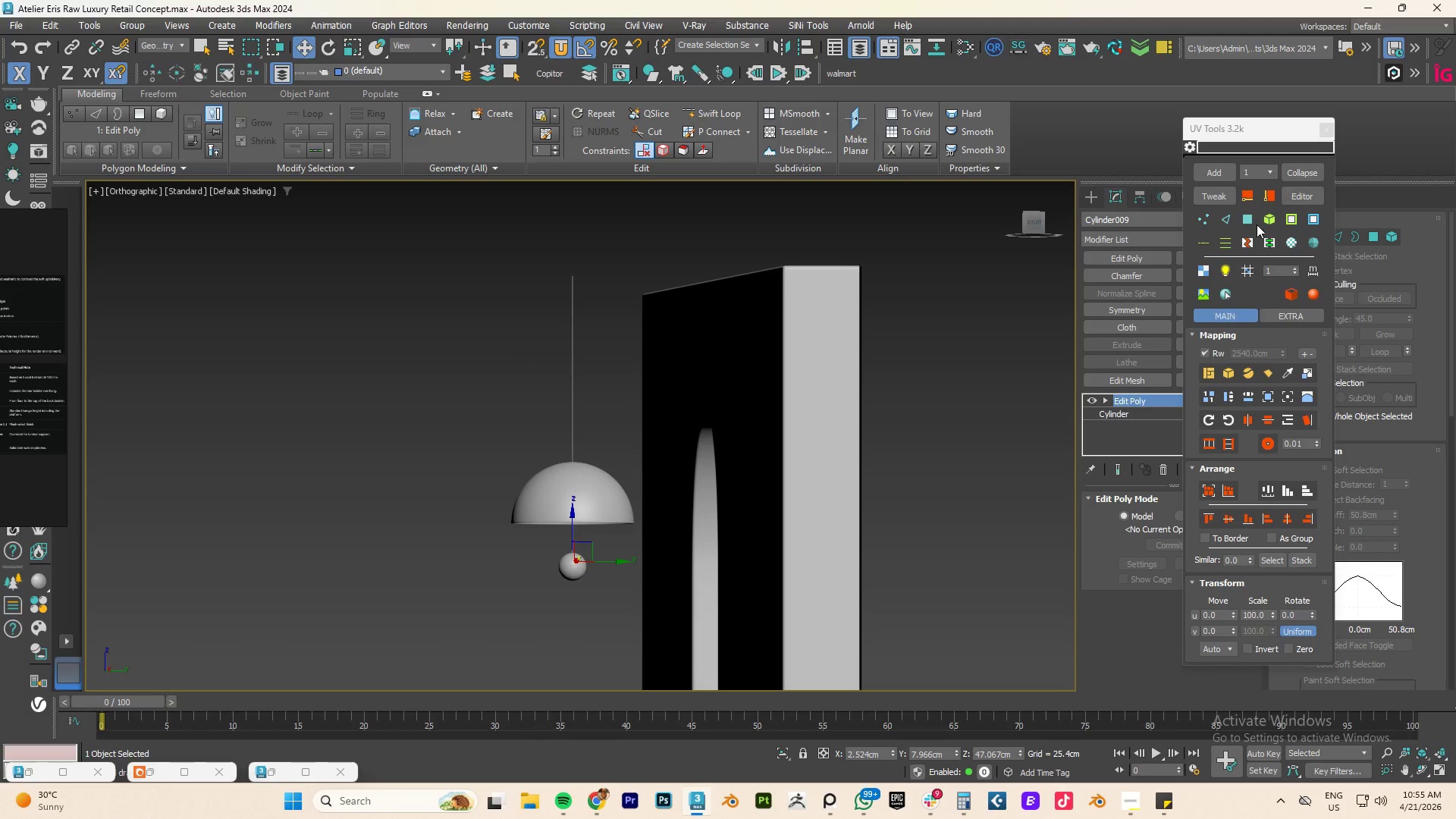 
left_click([1323, 128])
 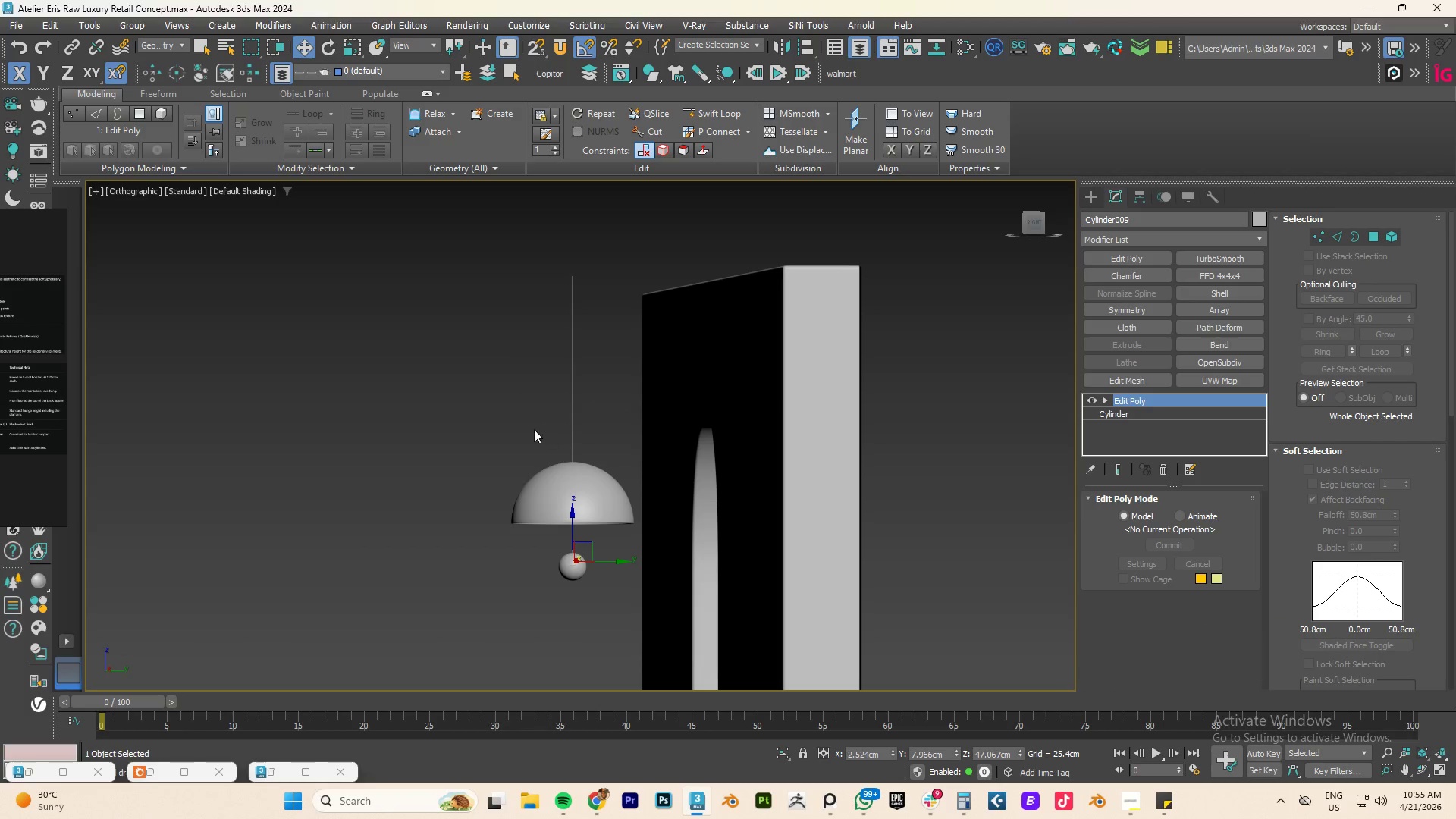 
left_click([465, 404])
 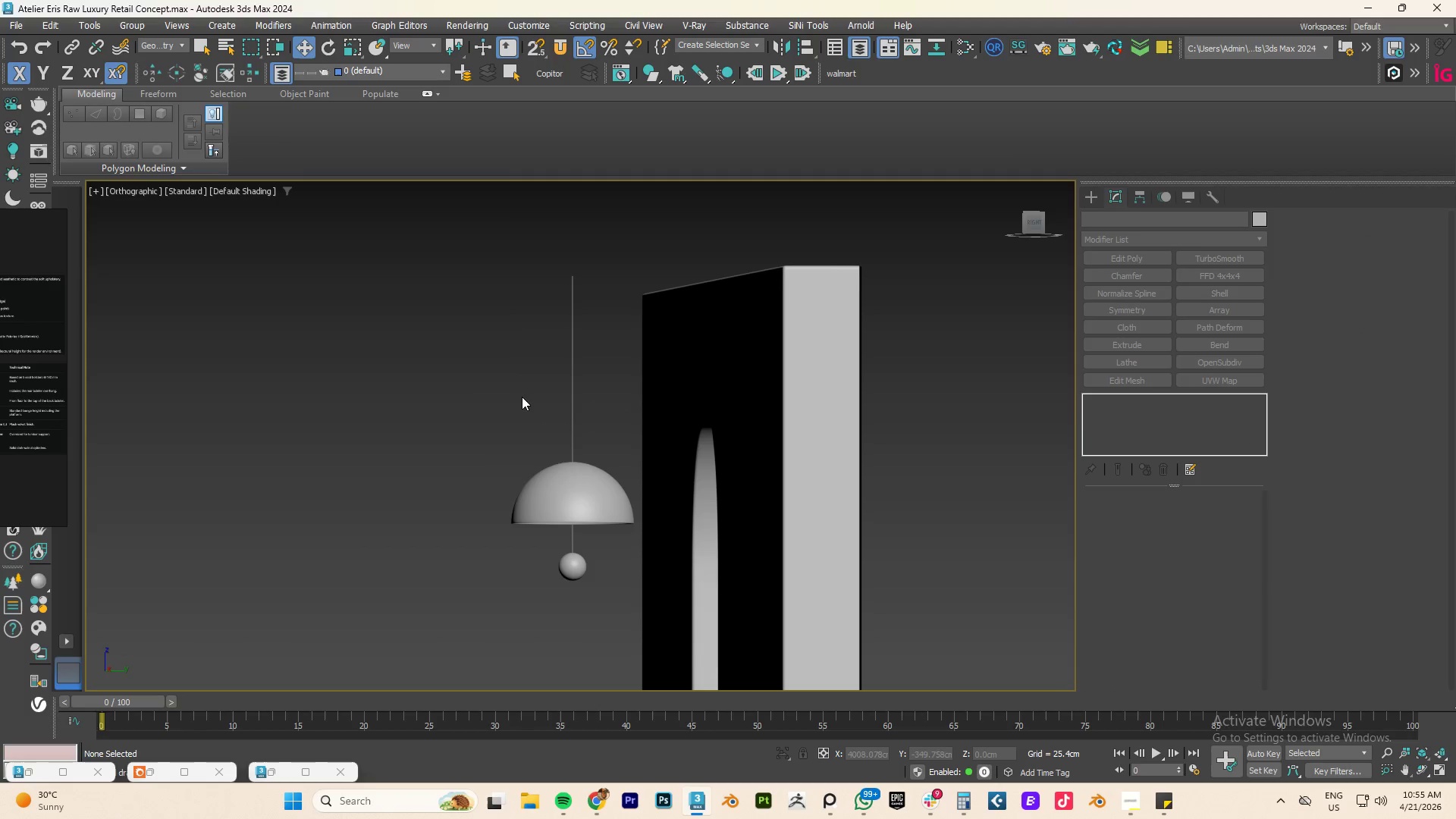 
scroll: coordinate [528, 394], scroll_direction: down, amount: 2.0
 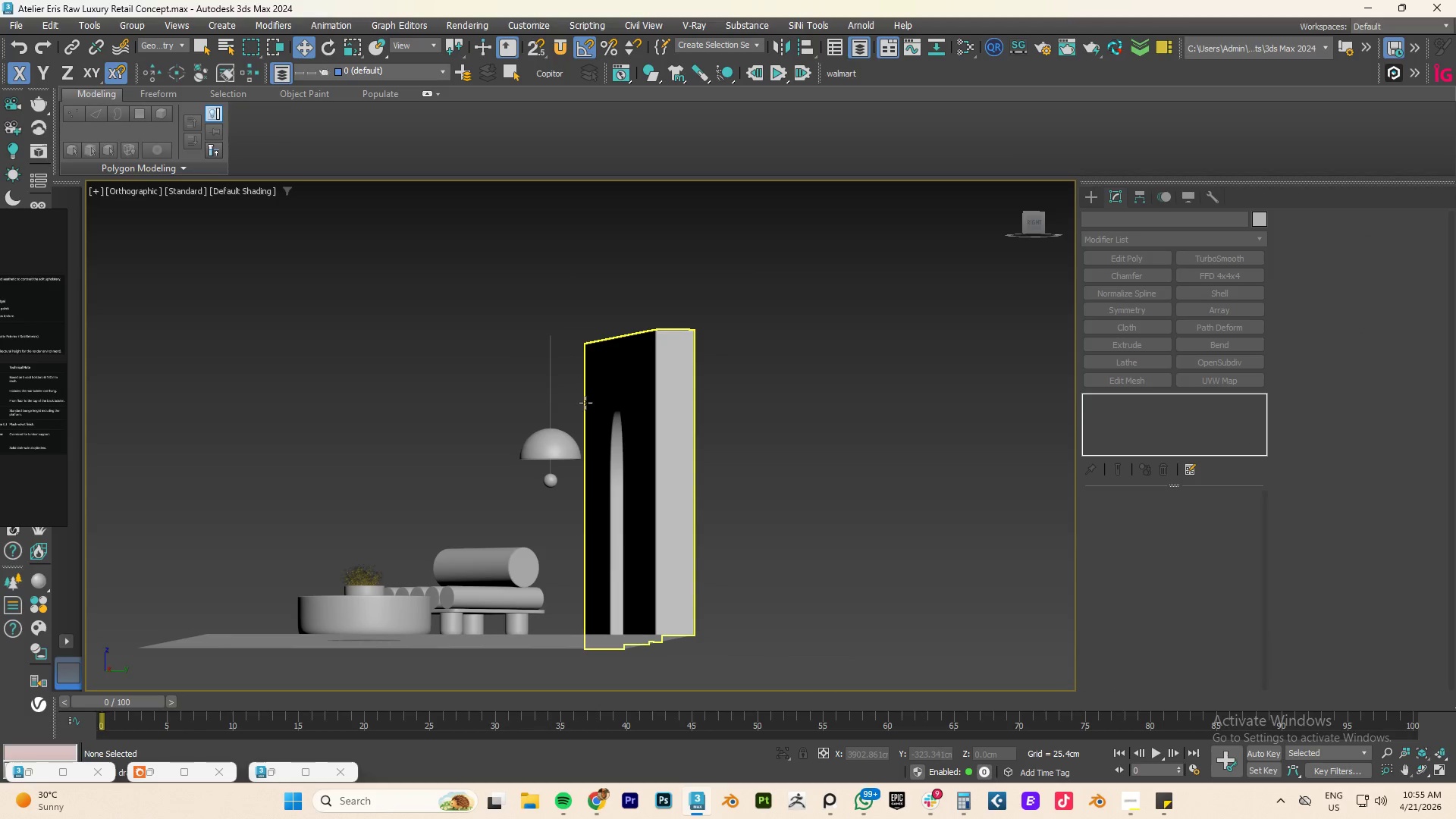 
type(fz)
 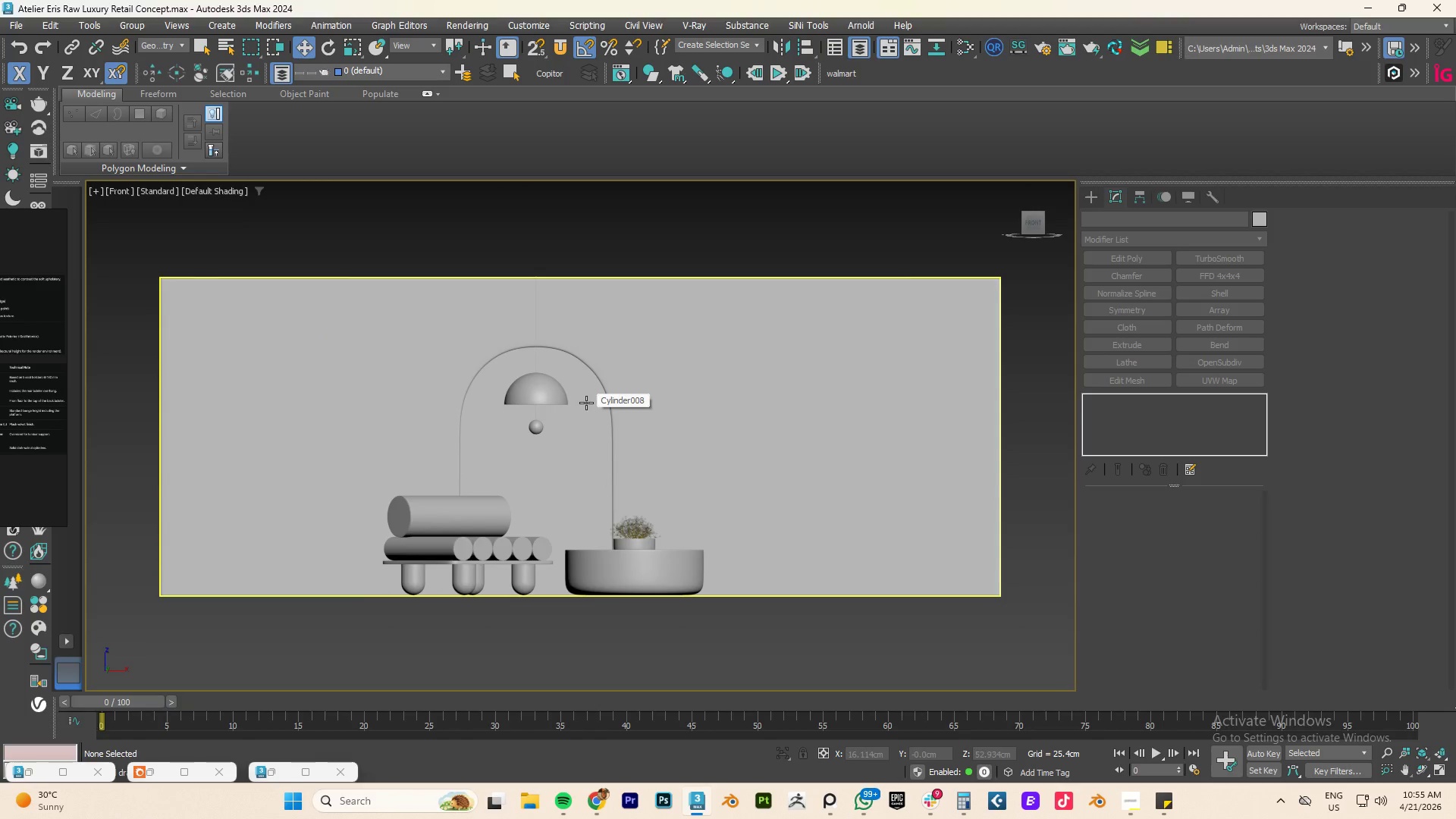 
scroll: coordinate [586, 403], scroll_direction: down, amount: 2.0
 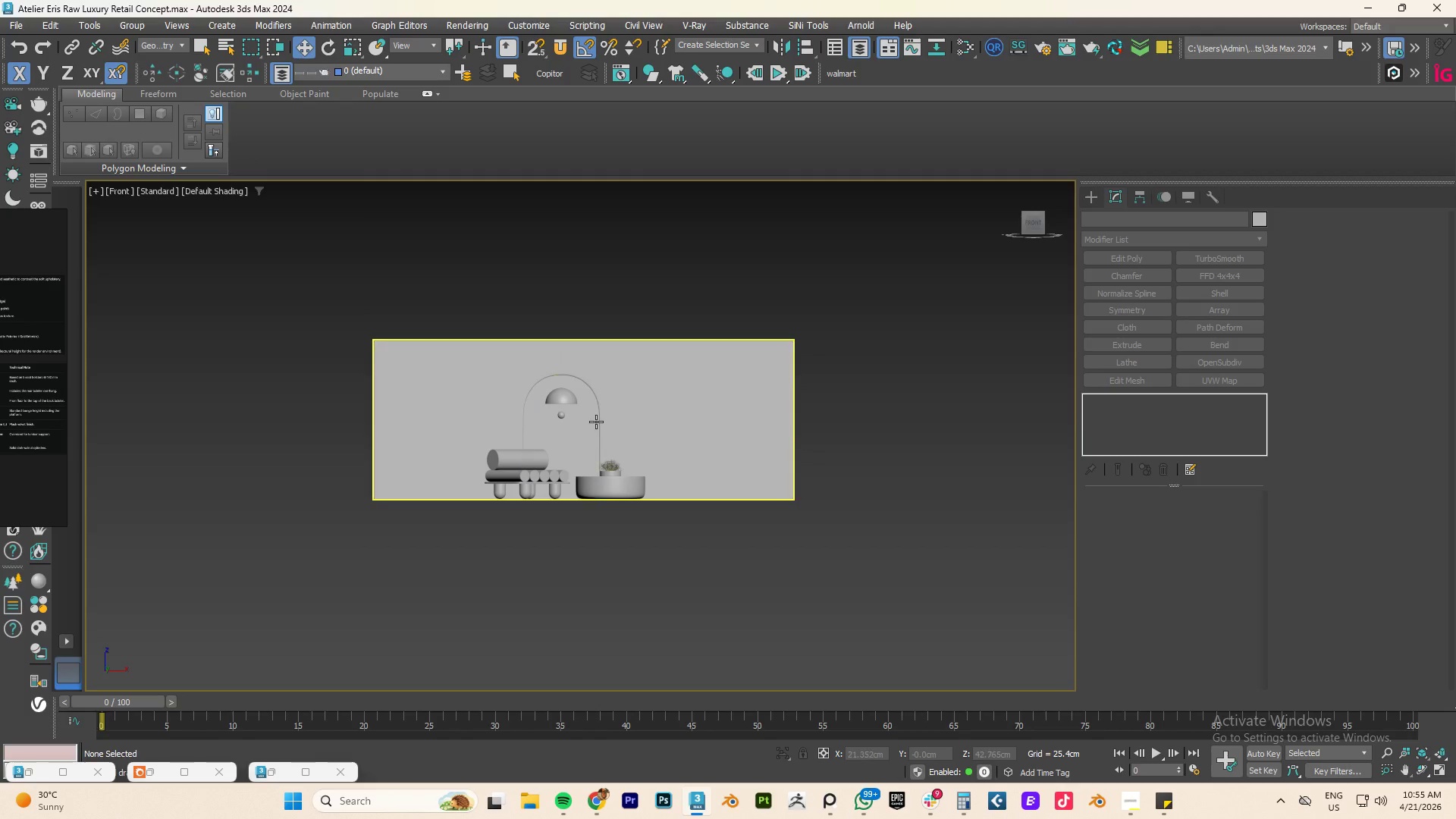 
type(fz)
 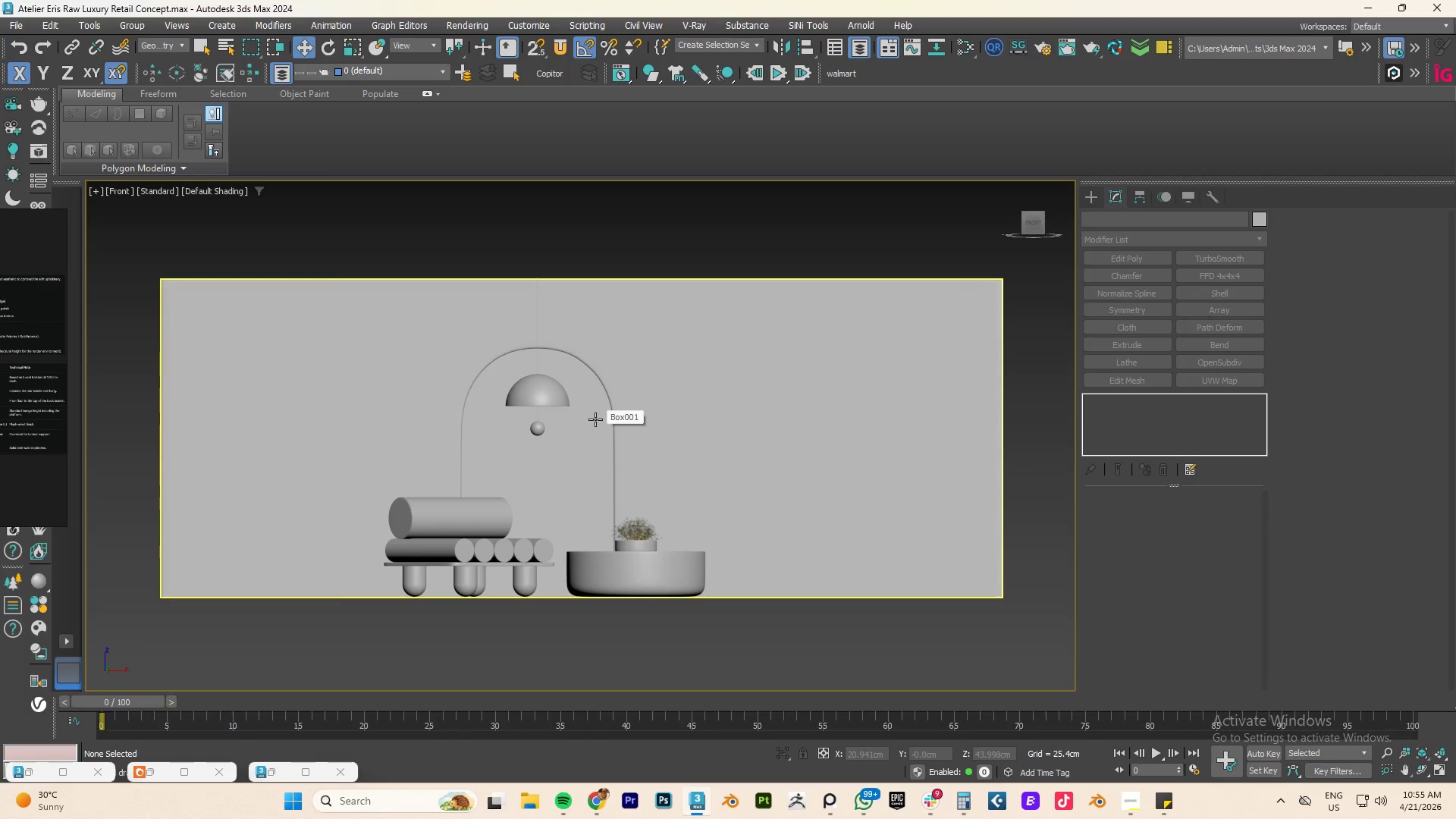 
scroll: coordinate [595, 419], scroll_direction: down, amount: 2.0
 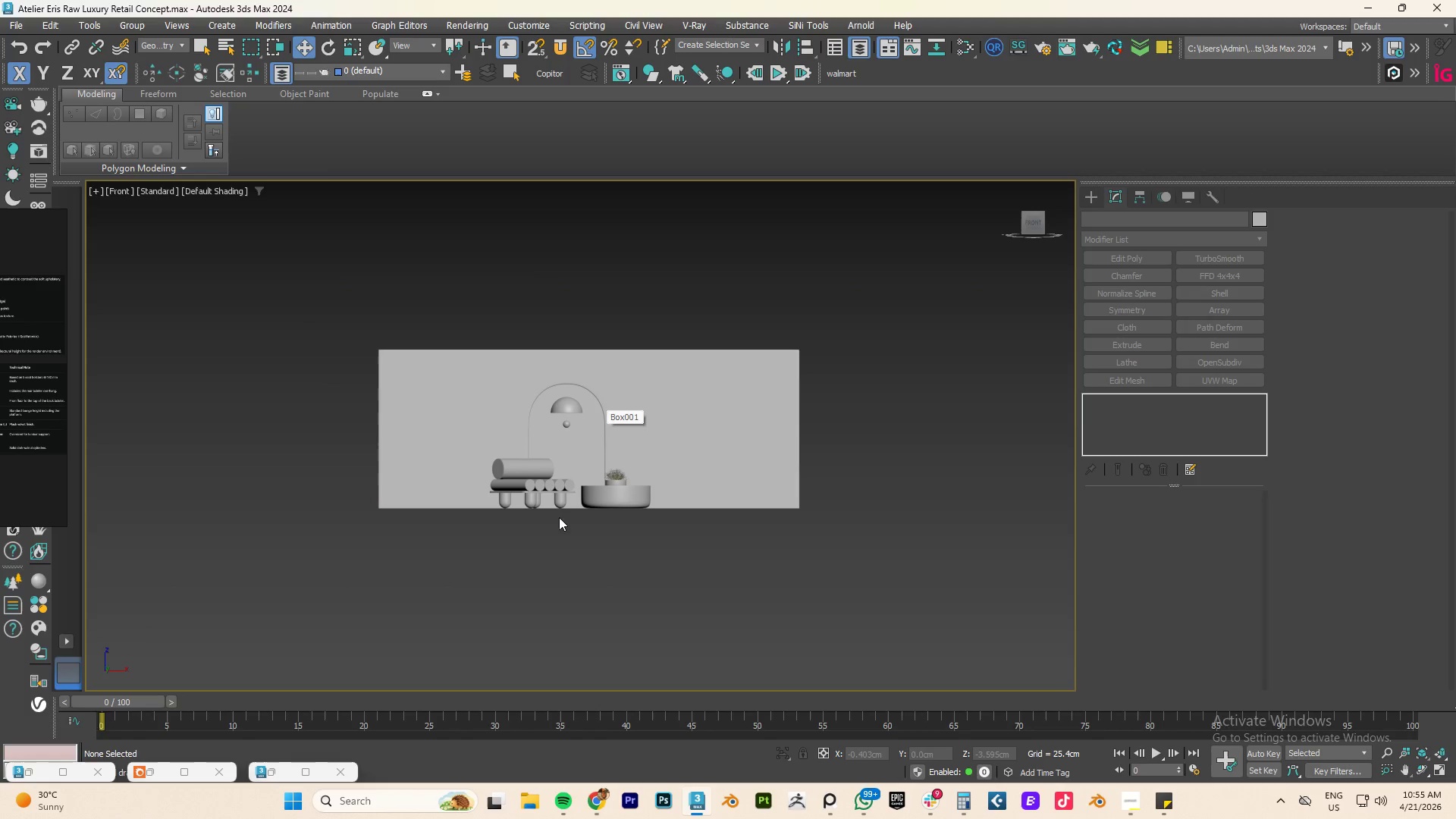 
scroll: coordinate [558, 544], scroll_direction: up, amount: 8.0